 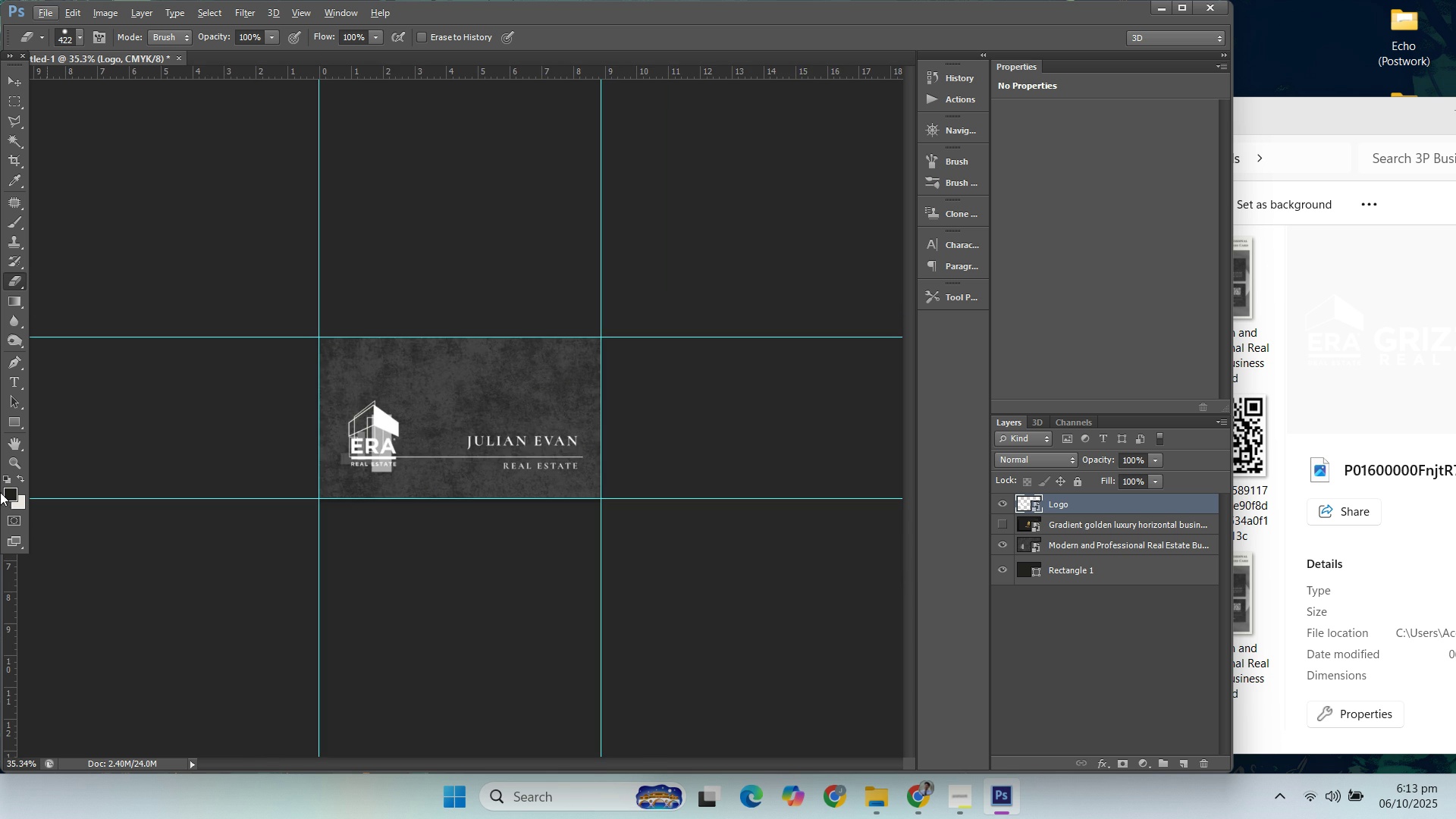 
left_click([11, 458])
 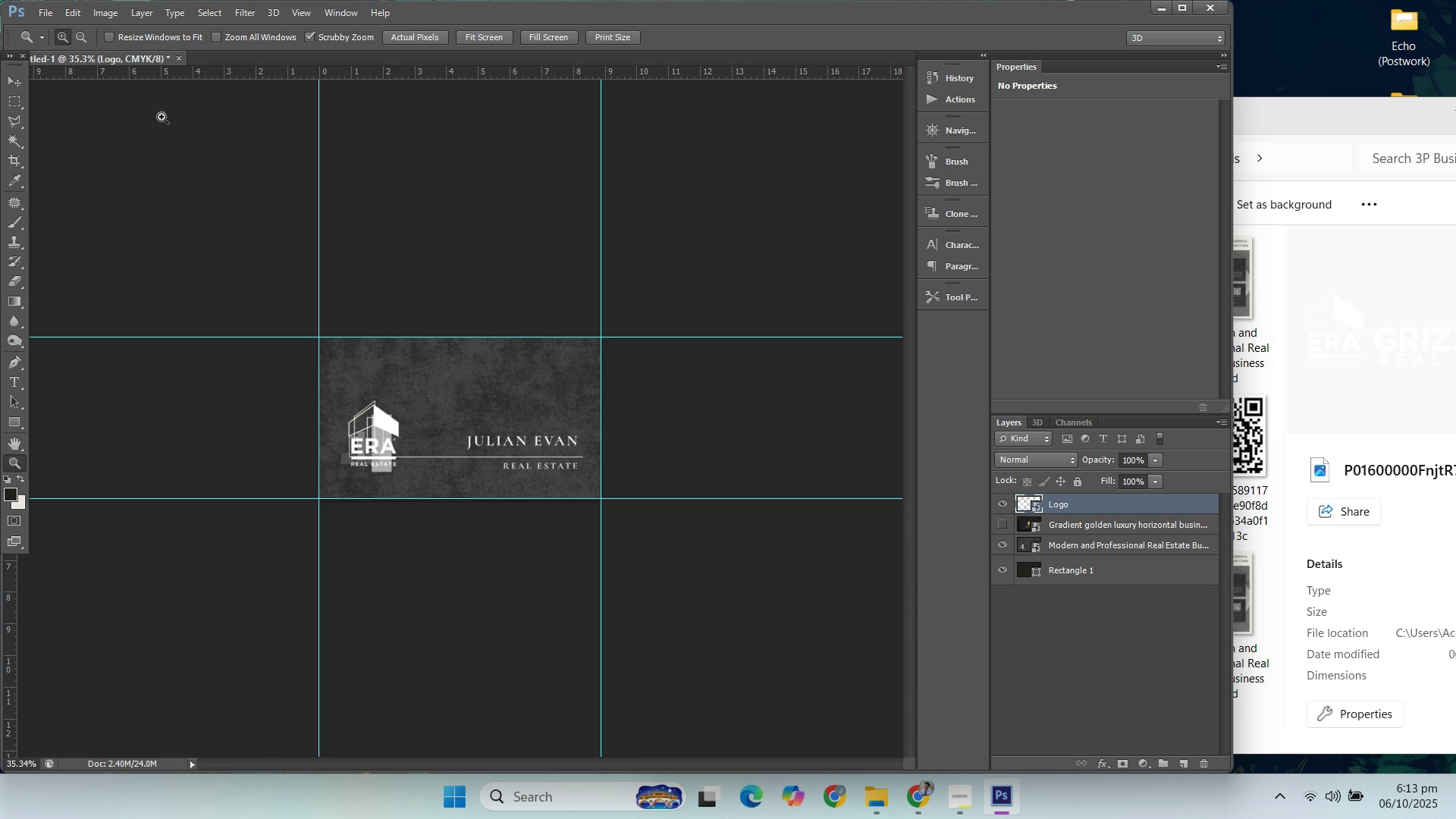 
double_click([625, 541])
 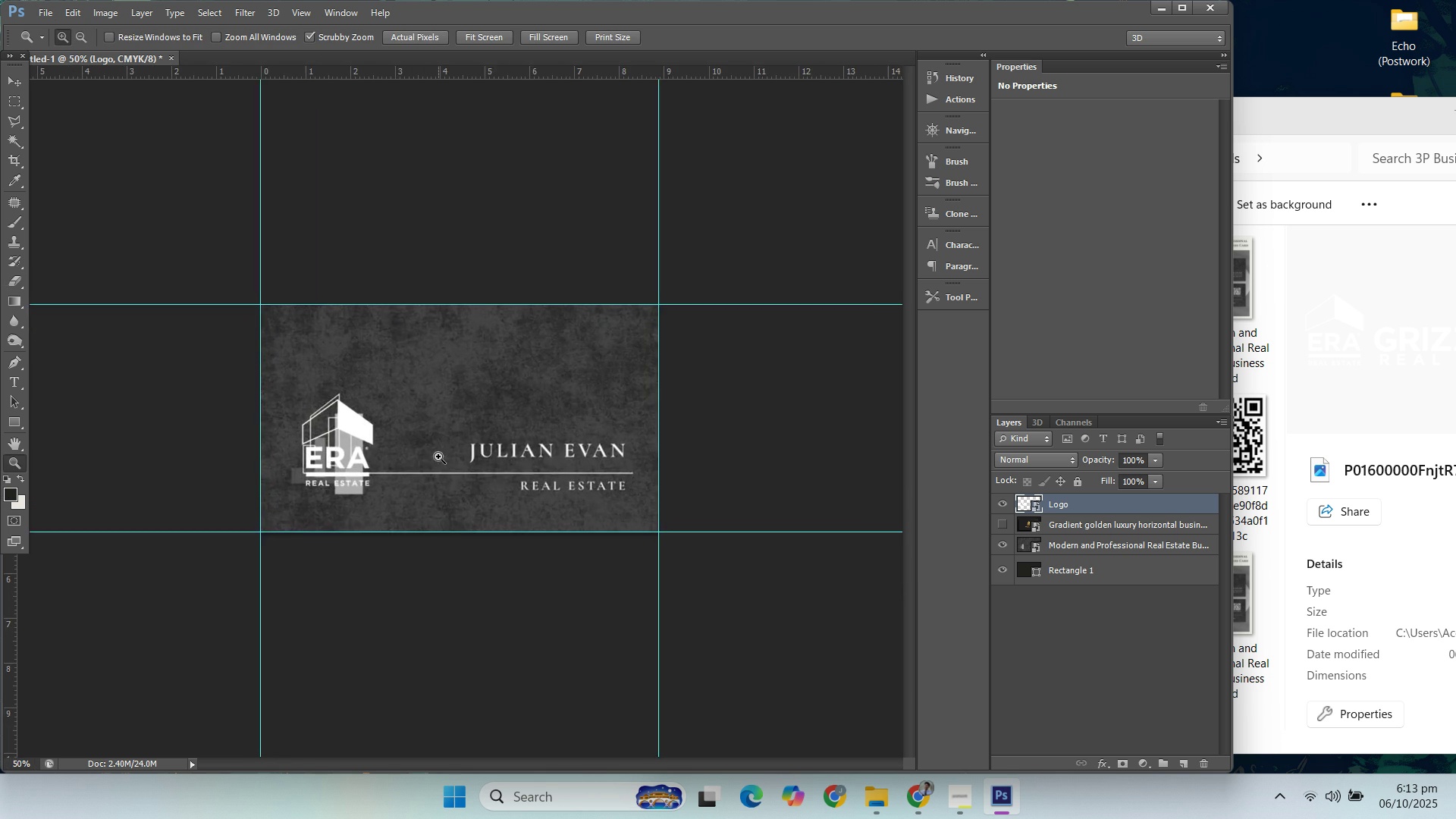 
triple_click([438, 457])
 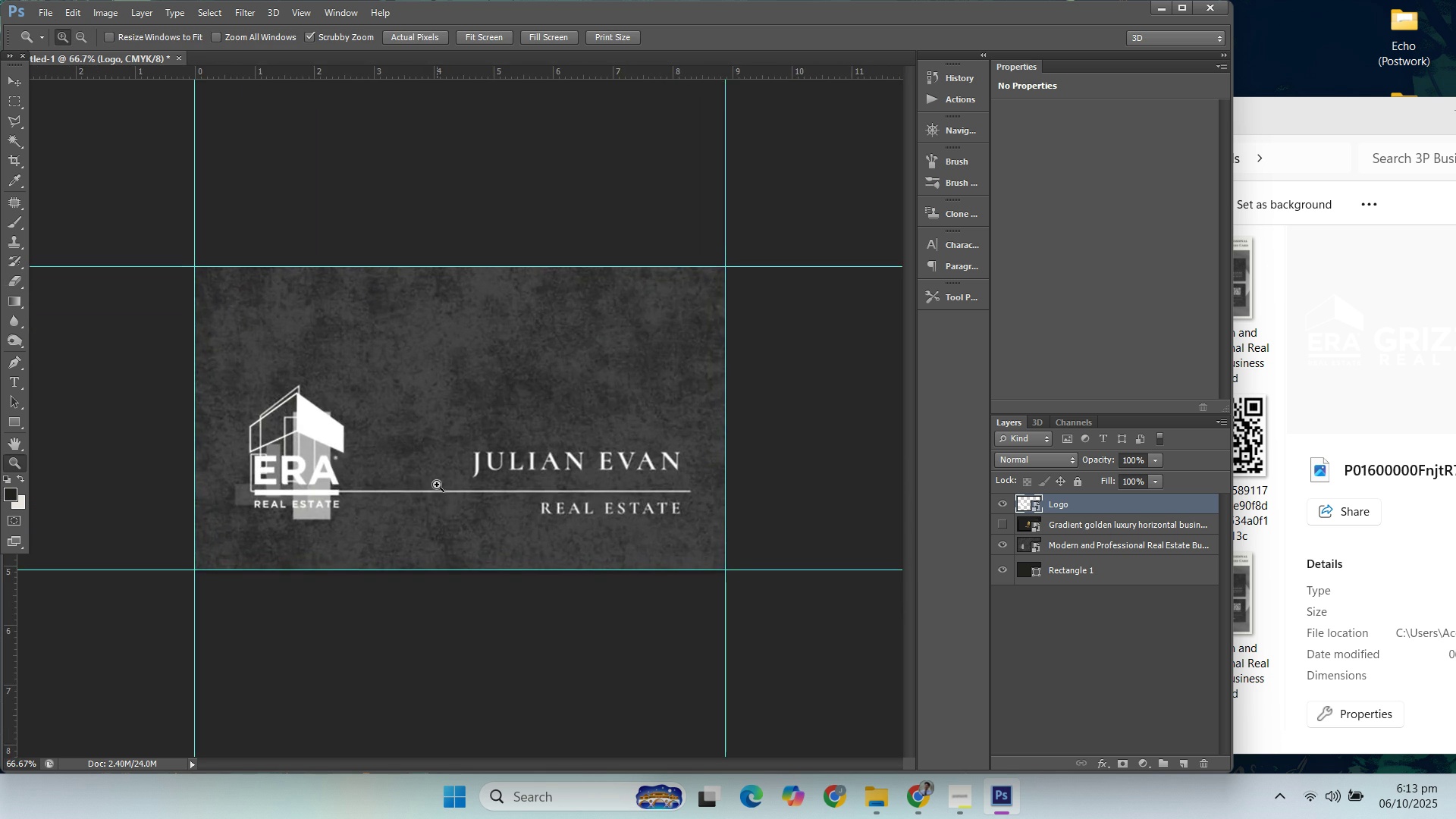 
triple_click([437, 485])